 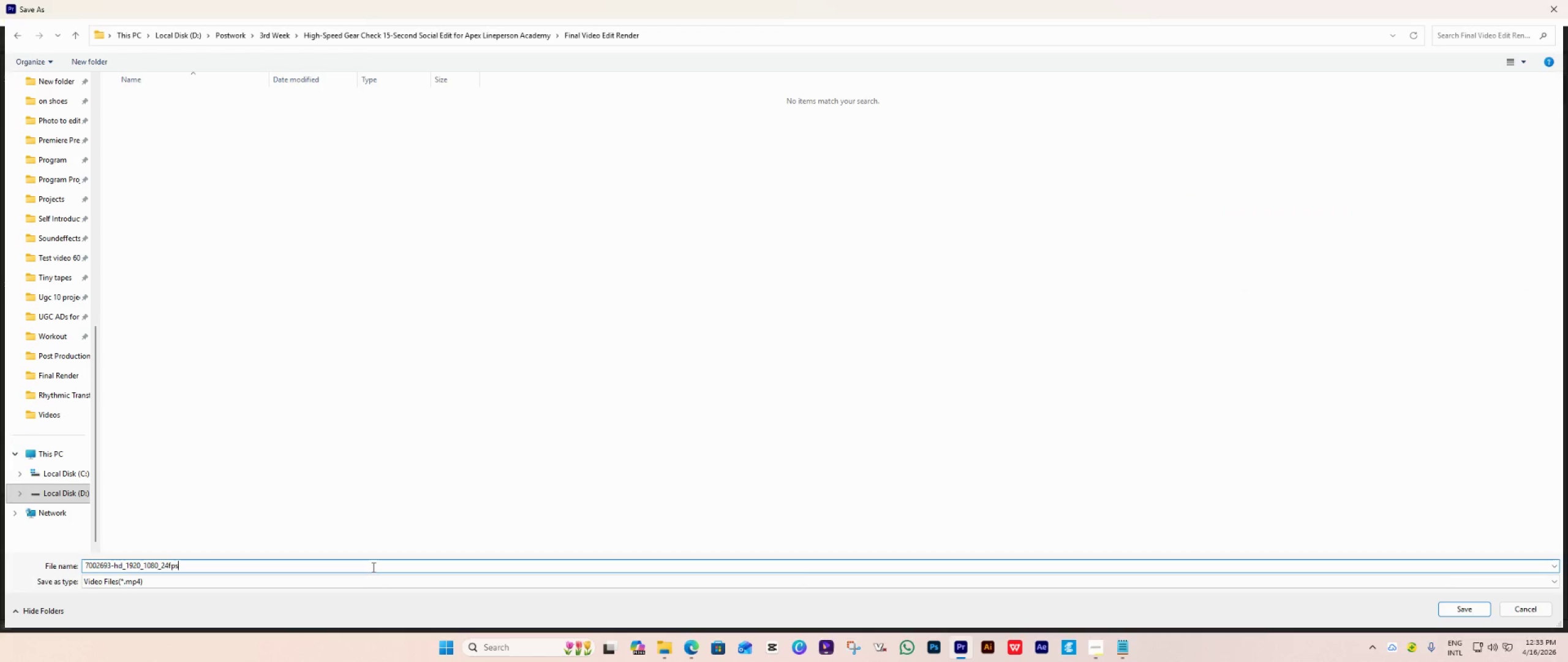 
key(Control+A)
 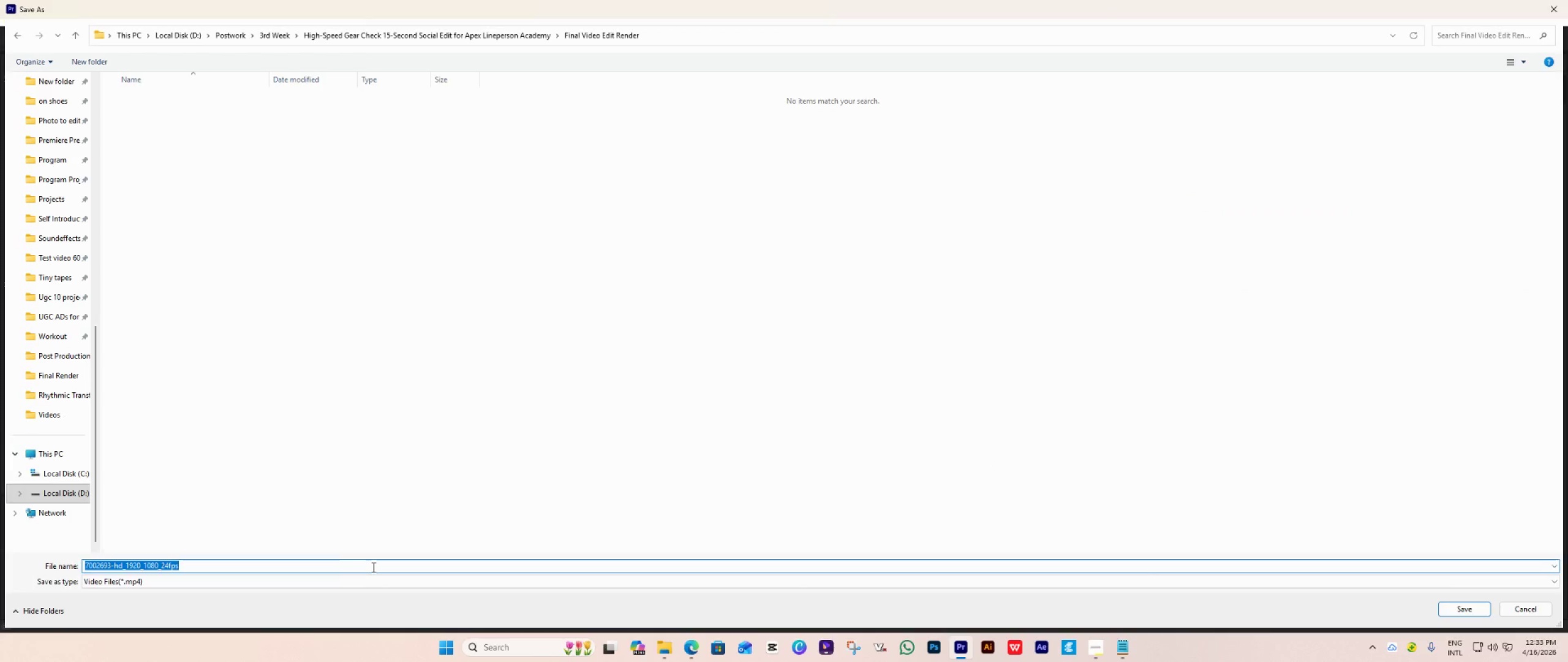 
key(Control+V)
 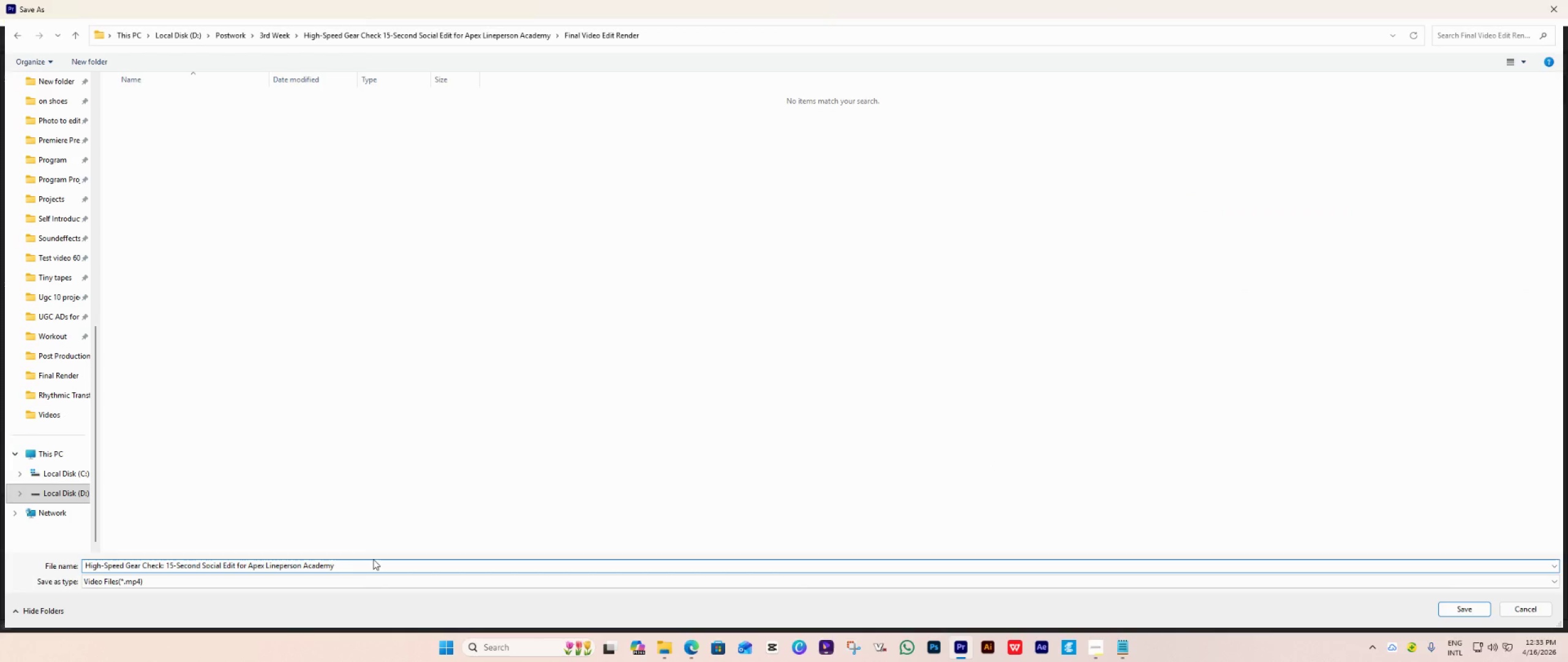 
hold_key(key=ArrowLeft, duration=1.5)
 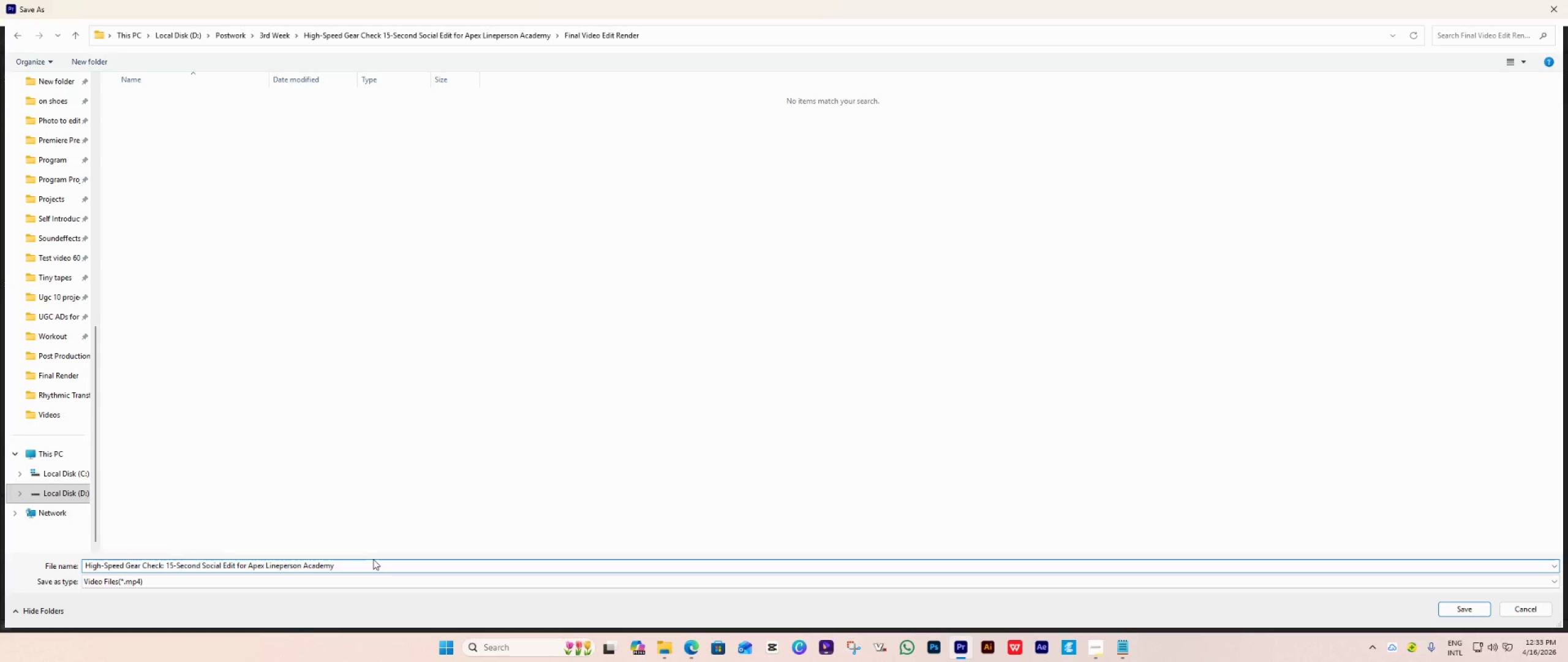 
hold_key(key=ArrowLeft, duration=0.53)
 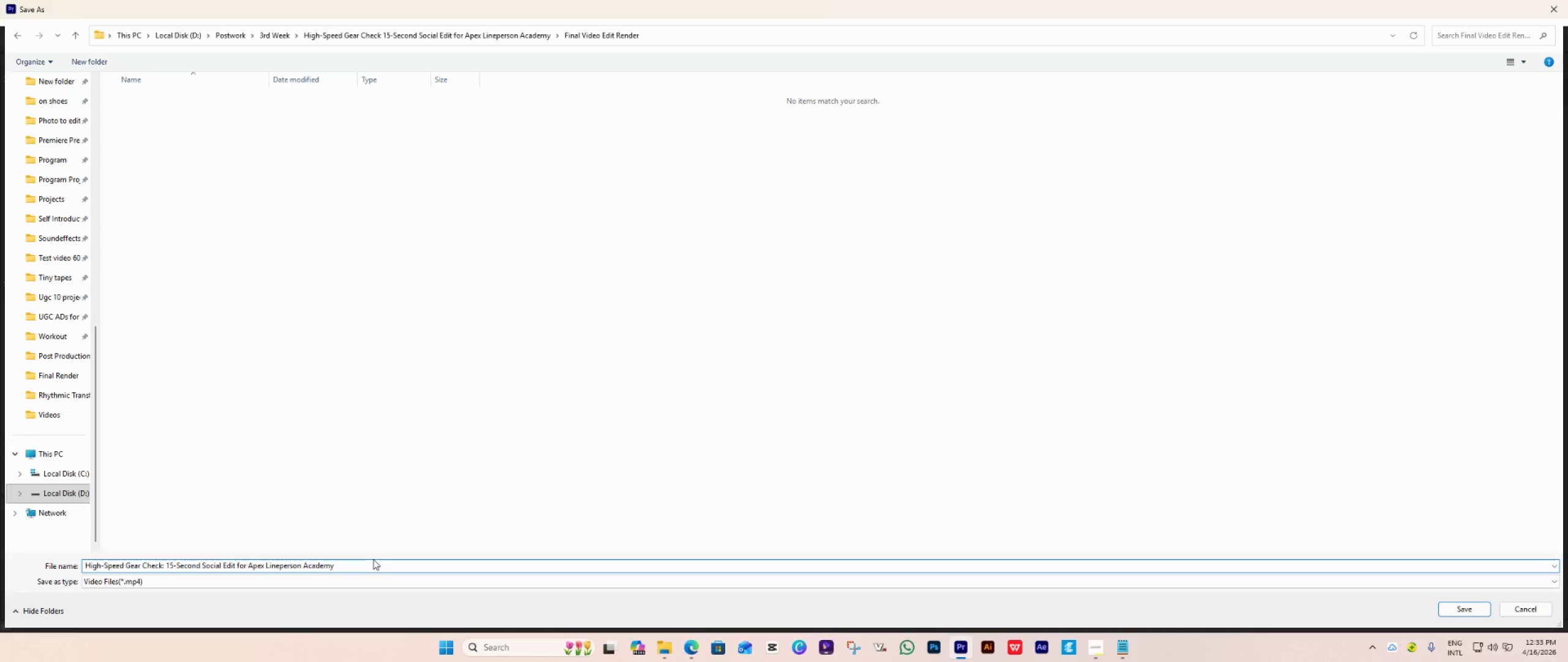 
key(ArrowRight)
 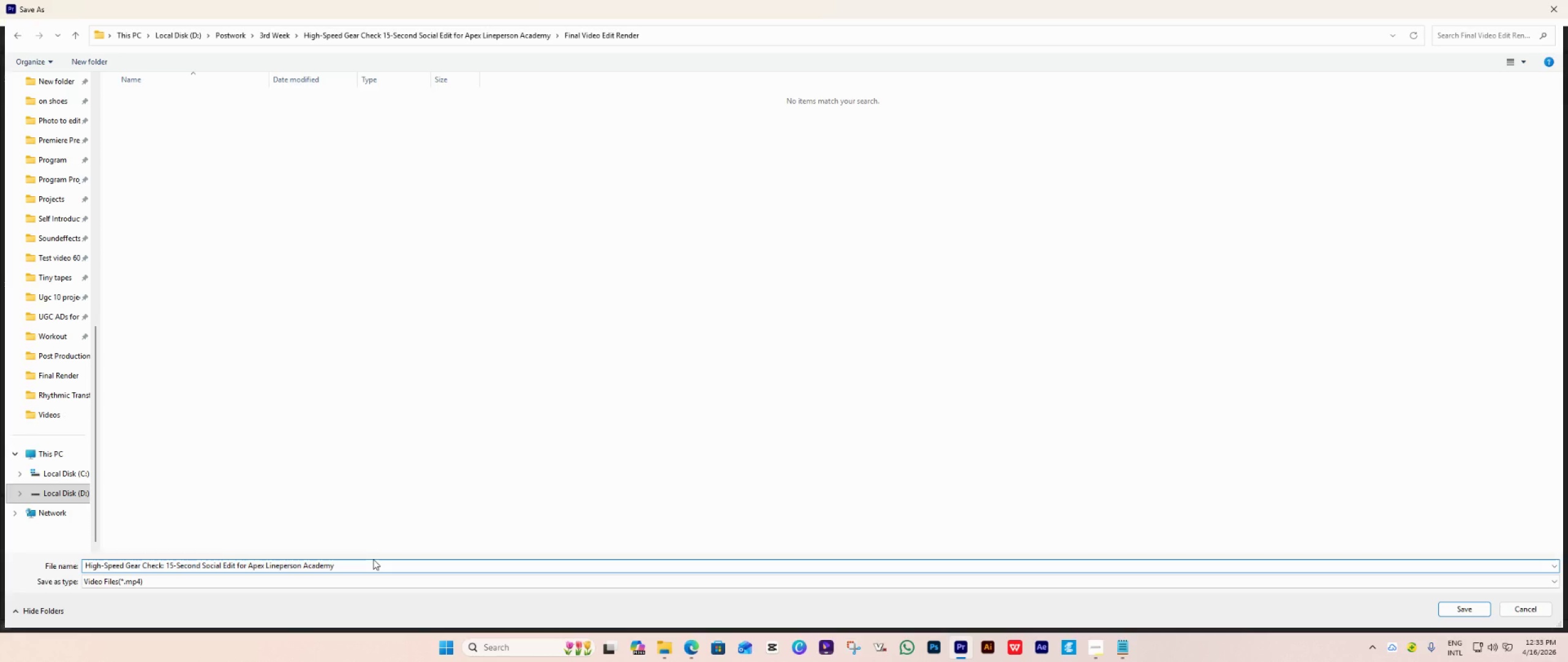 
key(ArrowRight)
 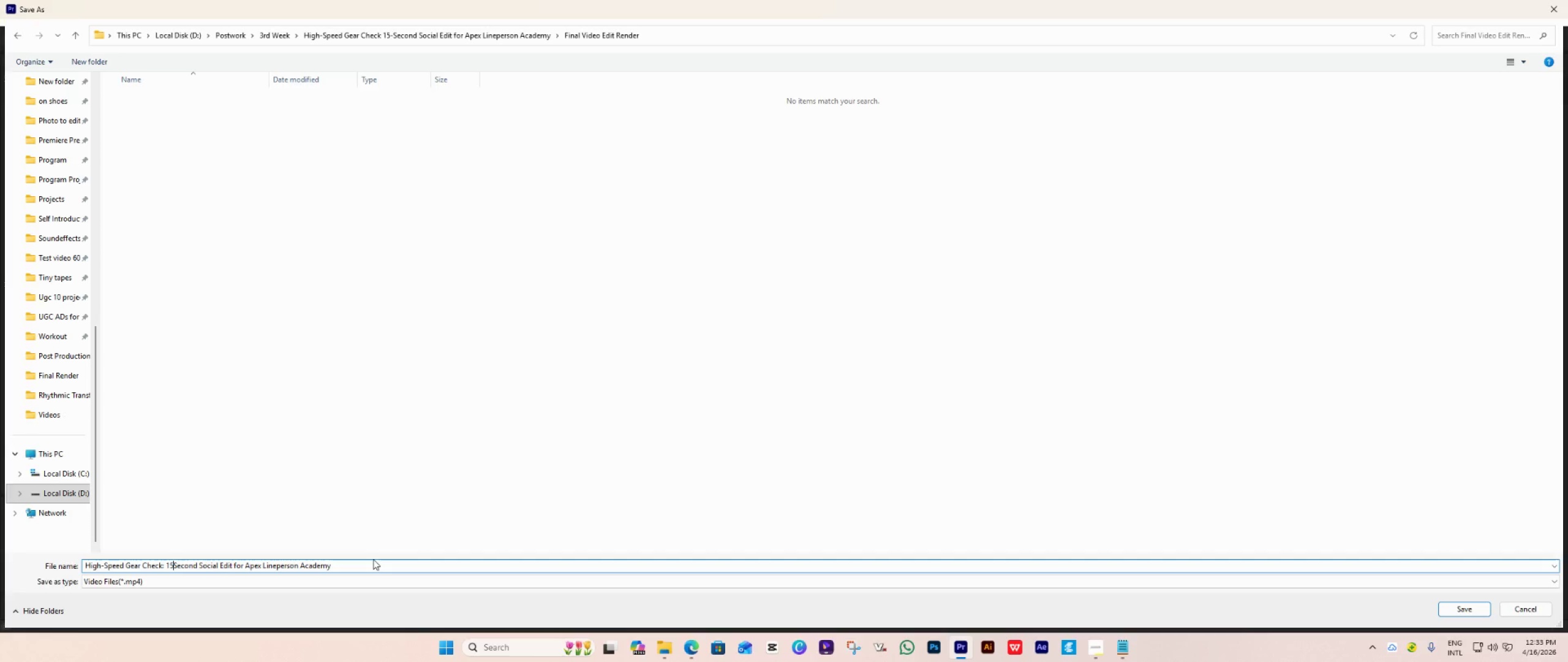 
key(Backspace)
 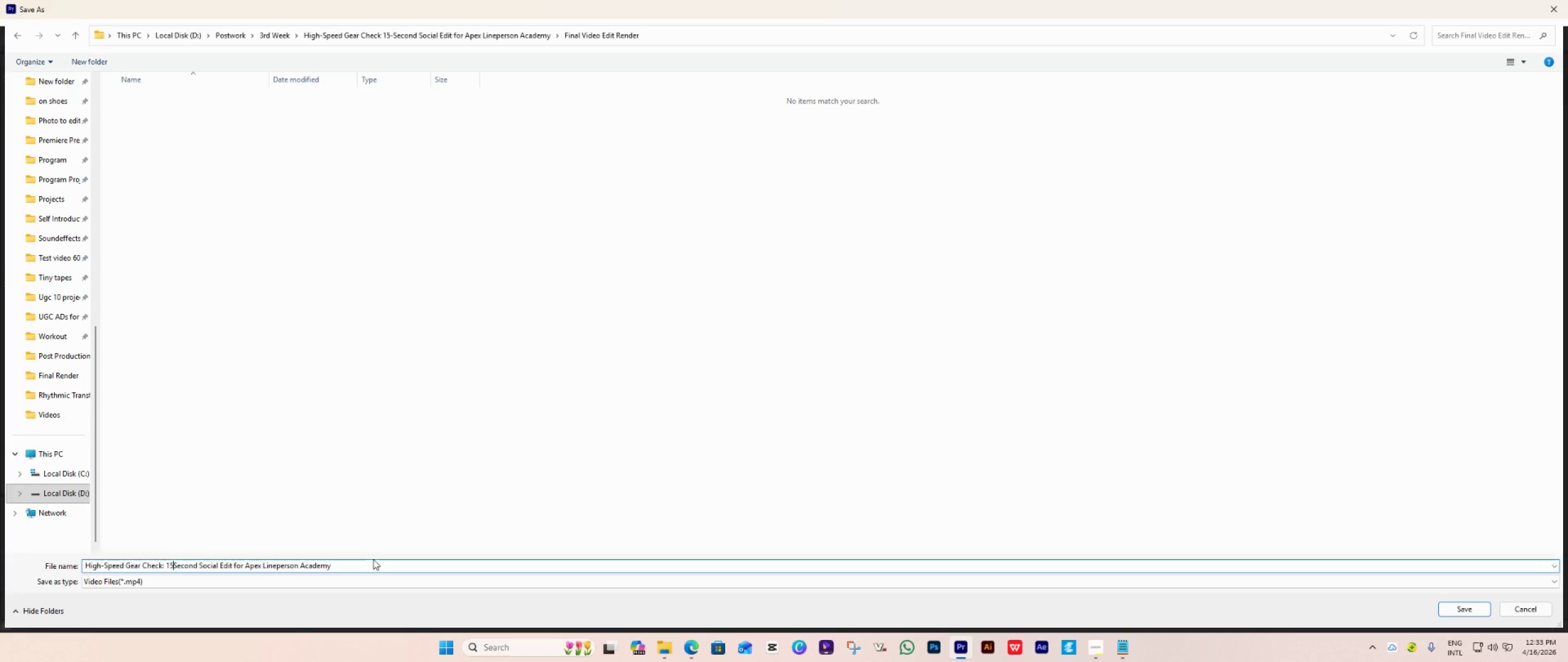 
key(Space)
 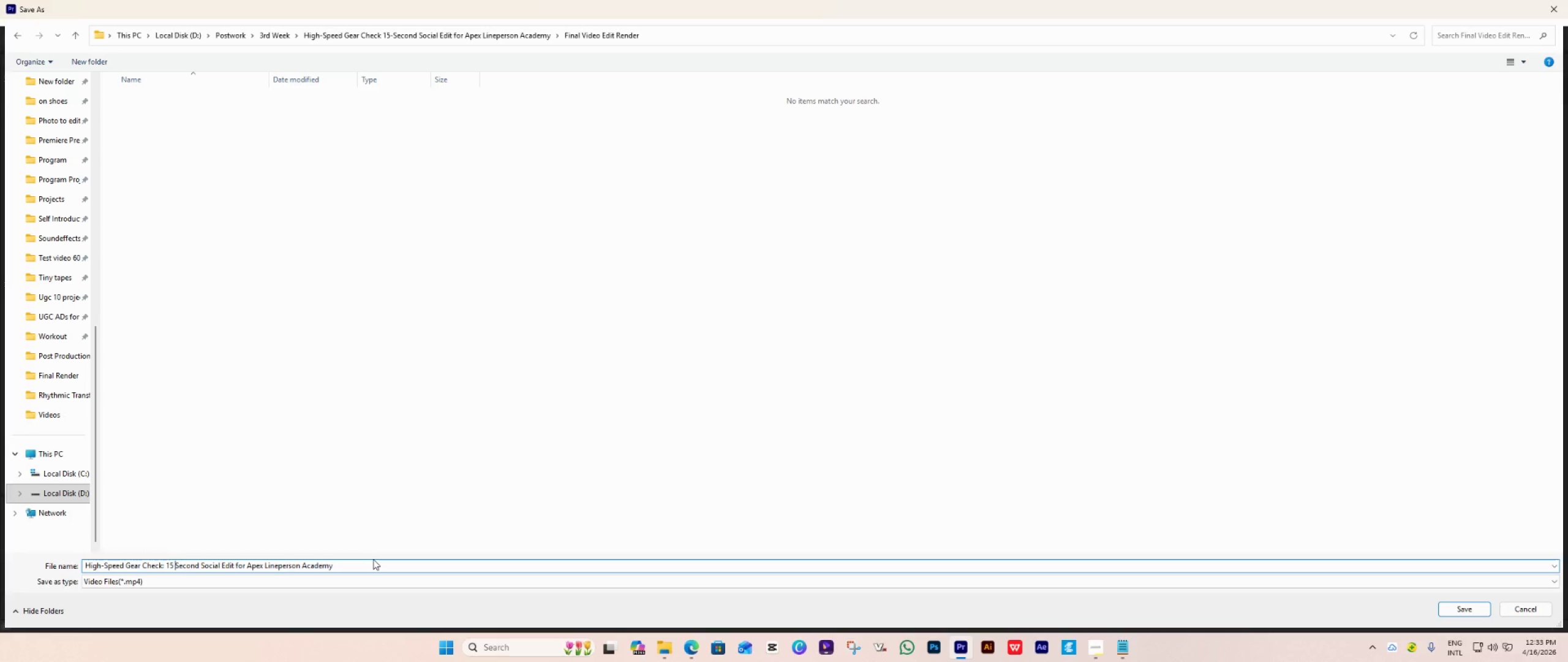 
key(ArrowLeft)
 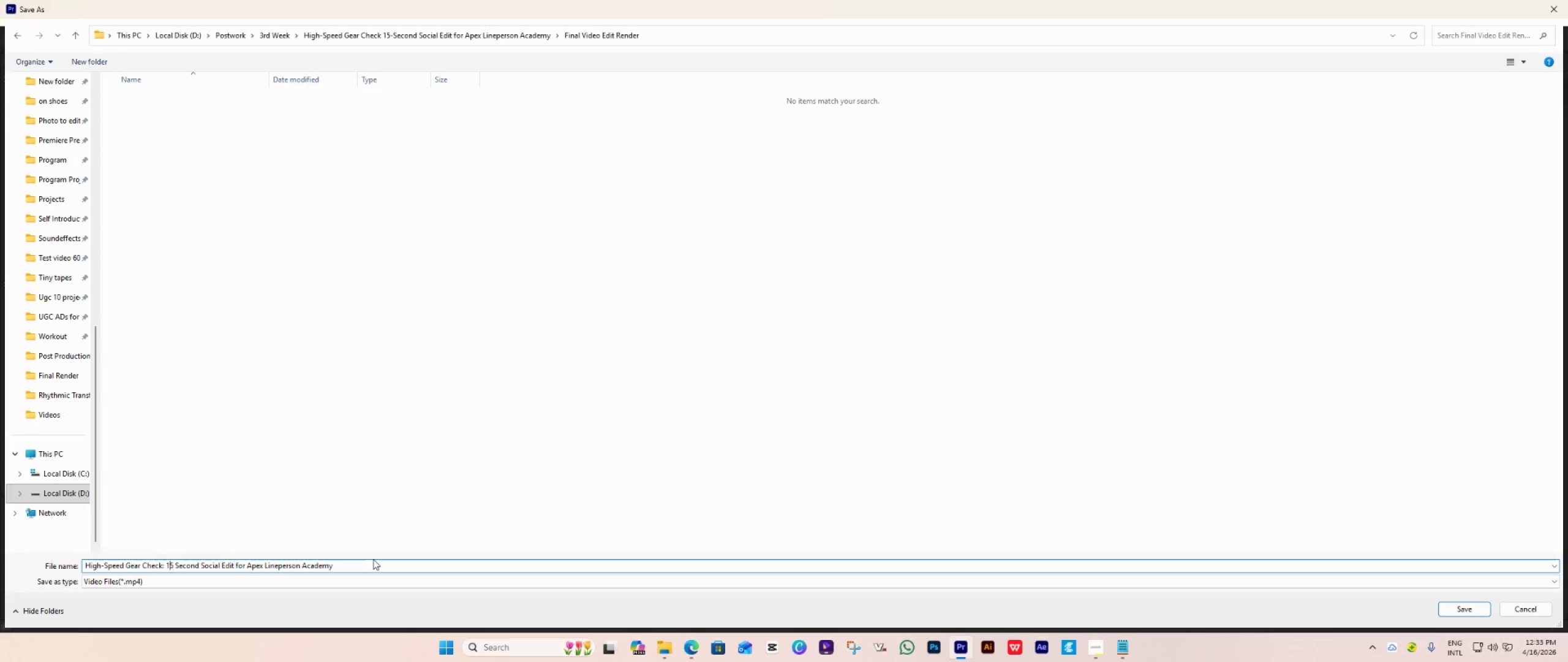 
key(ArrowLeft)
 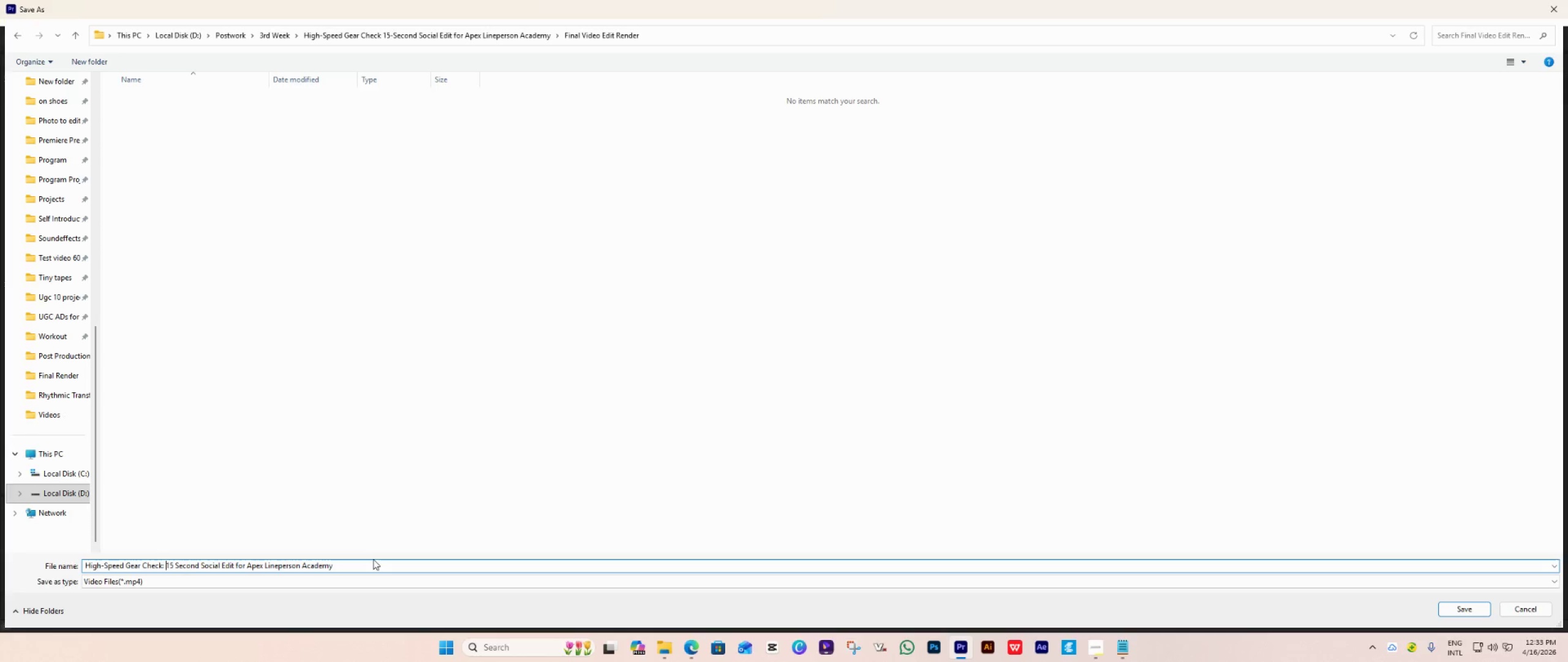 
hold_key(key=ArrowLeft, duration=0.81)
 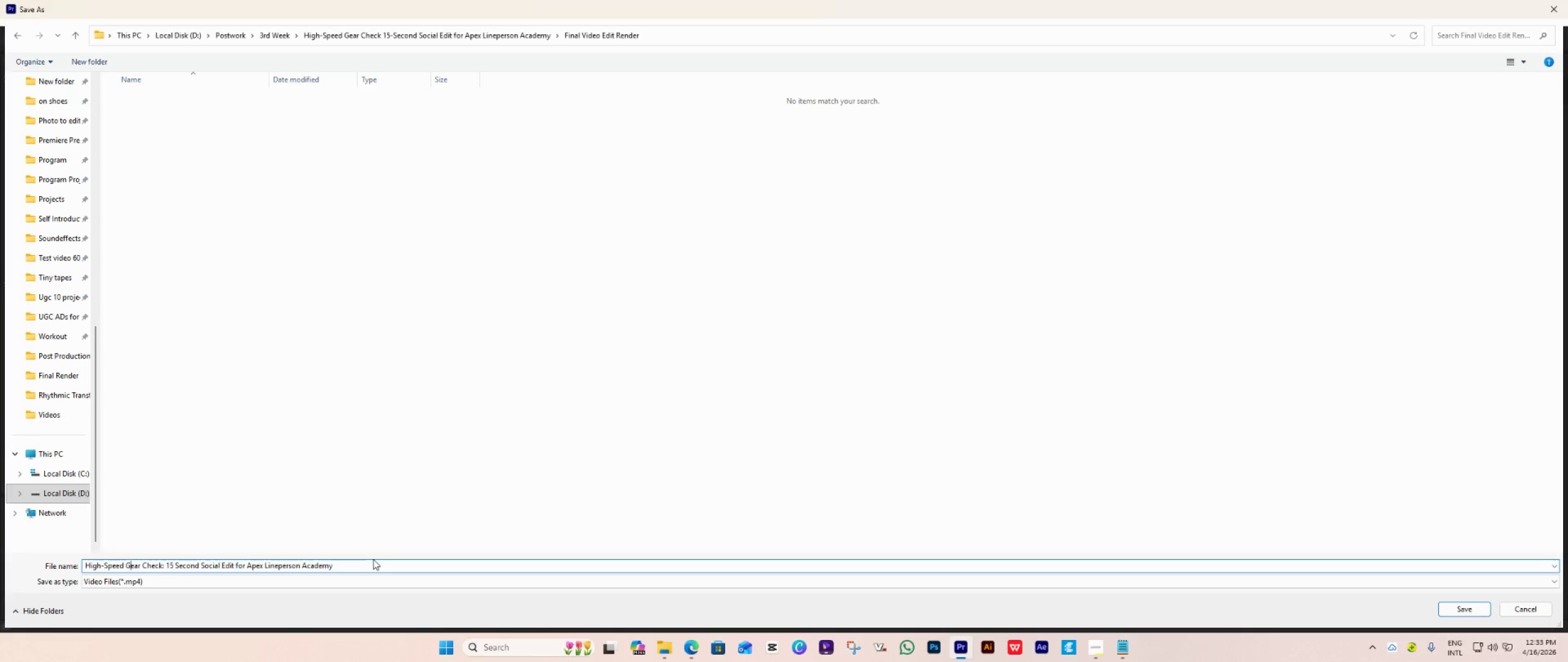 
key(ArrowLeft)
 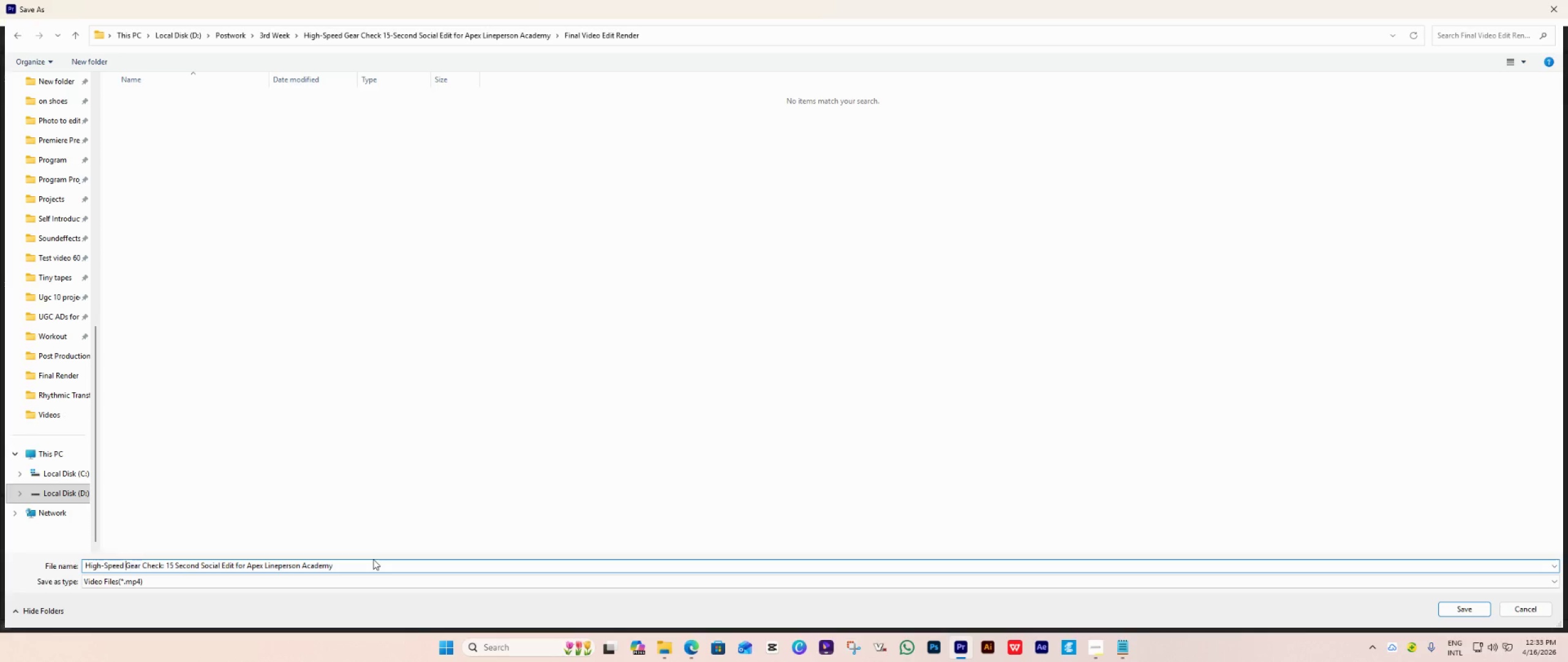 
key(ArrowLeft)
 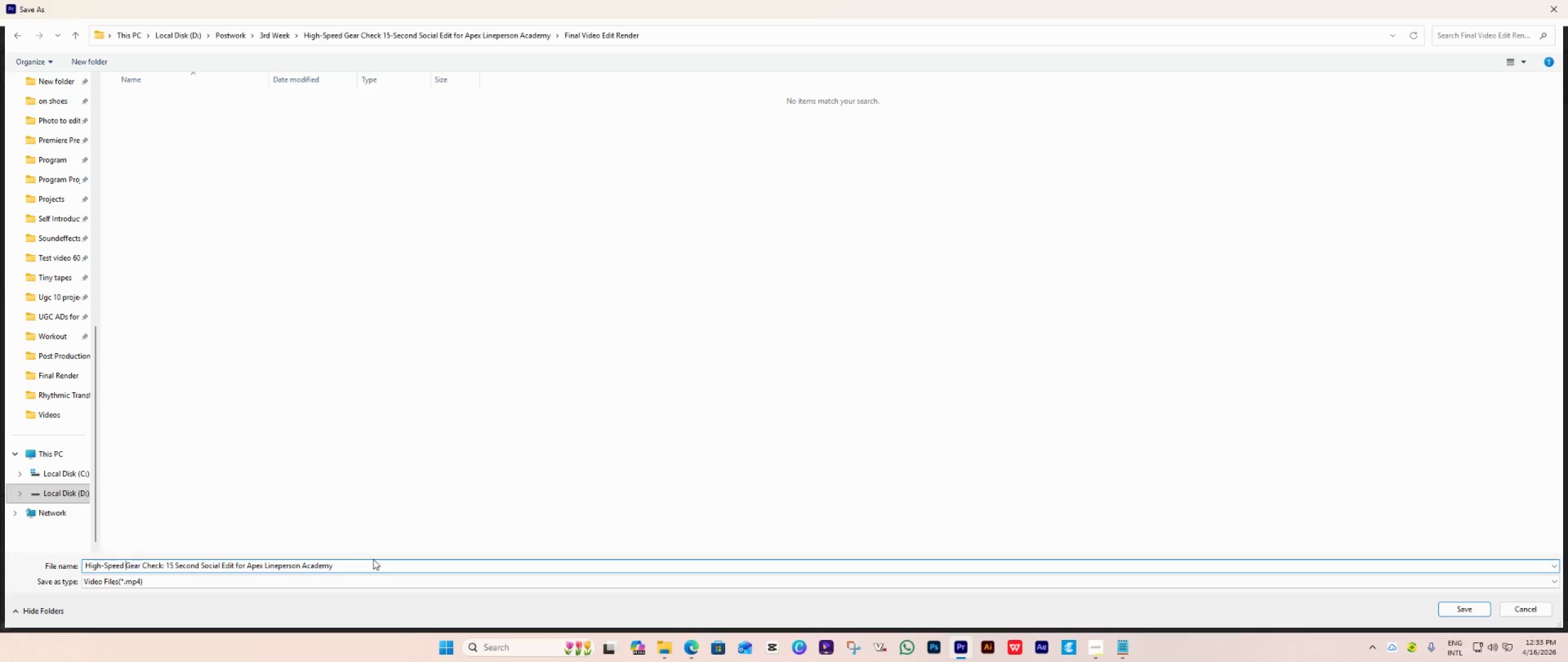 
key(ArrowLeft)
 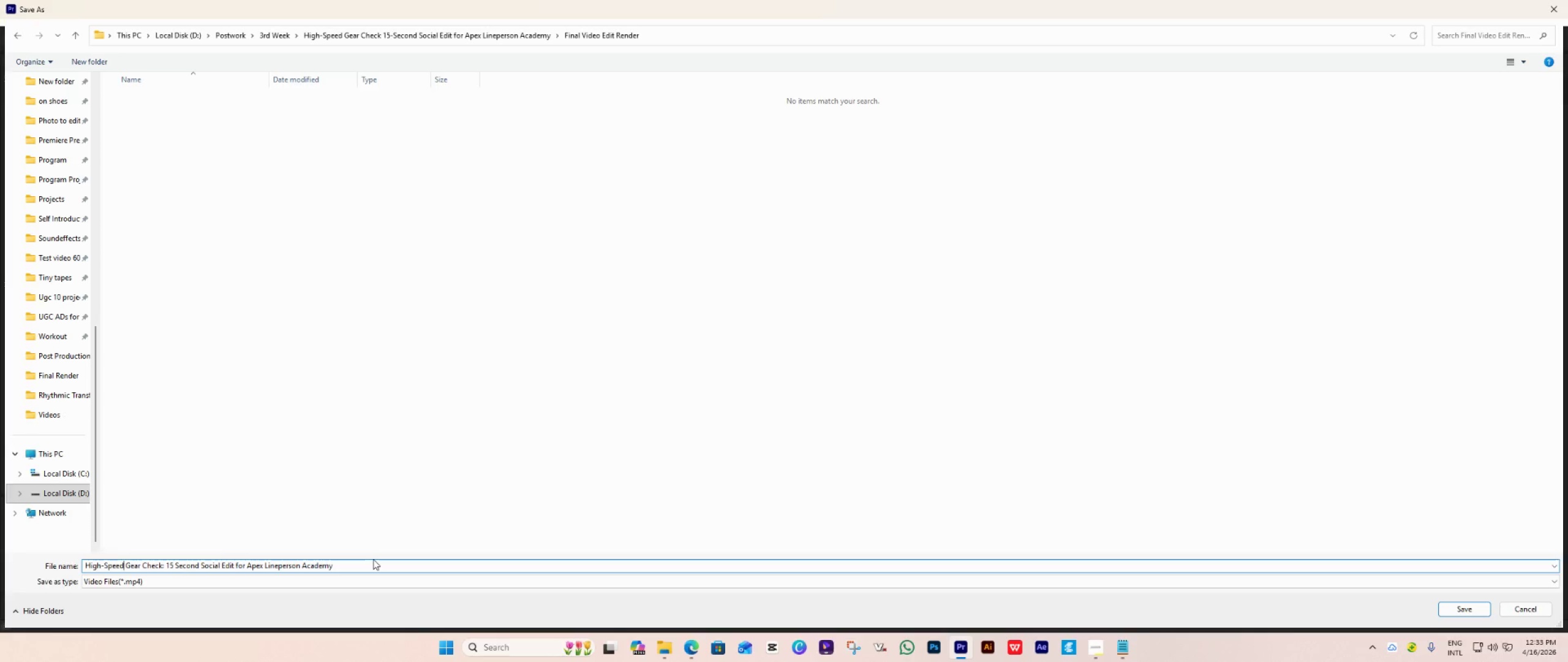 
key(ArrowLeft)
 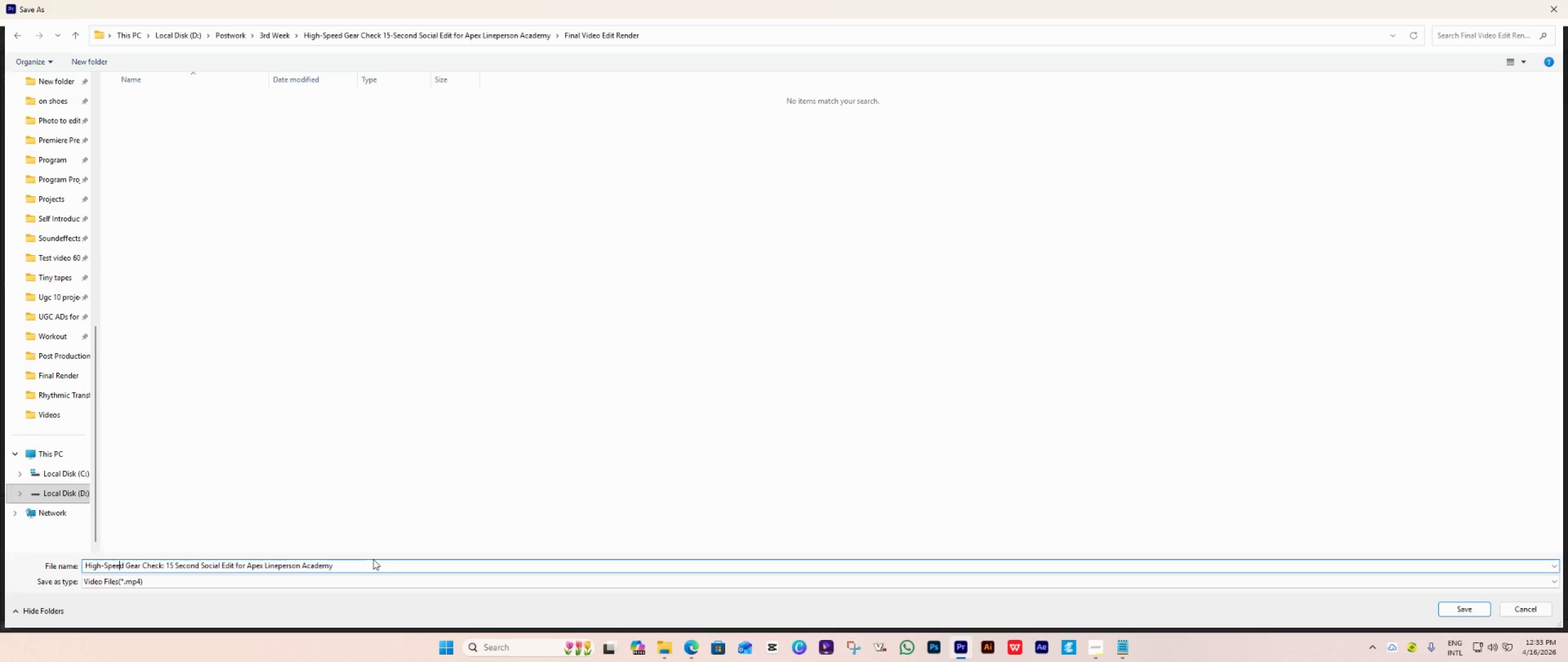 
key(ArrowLeft)
 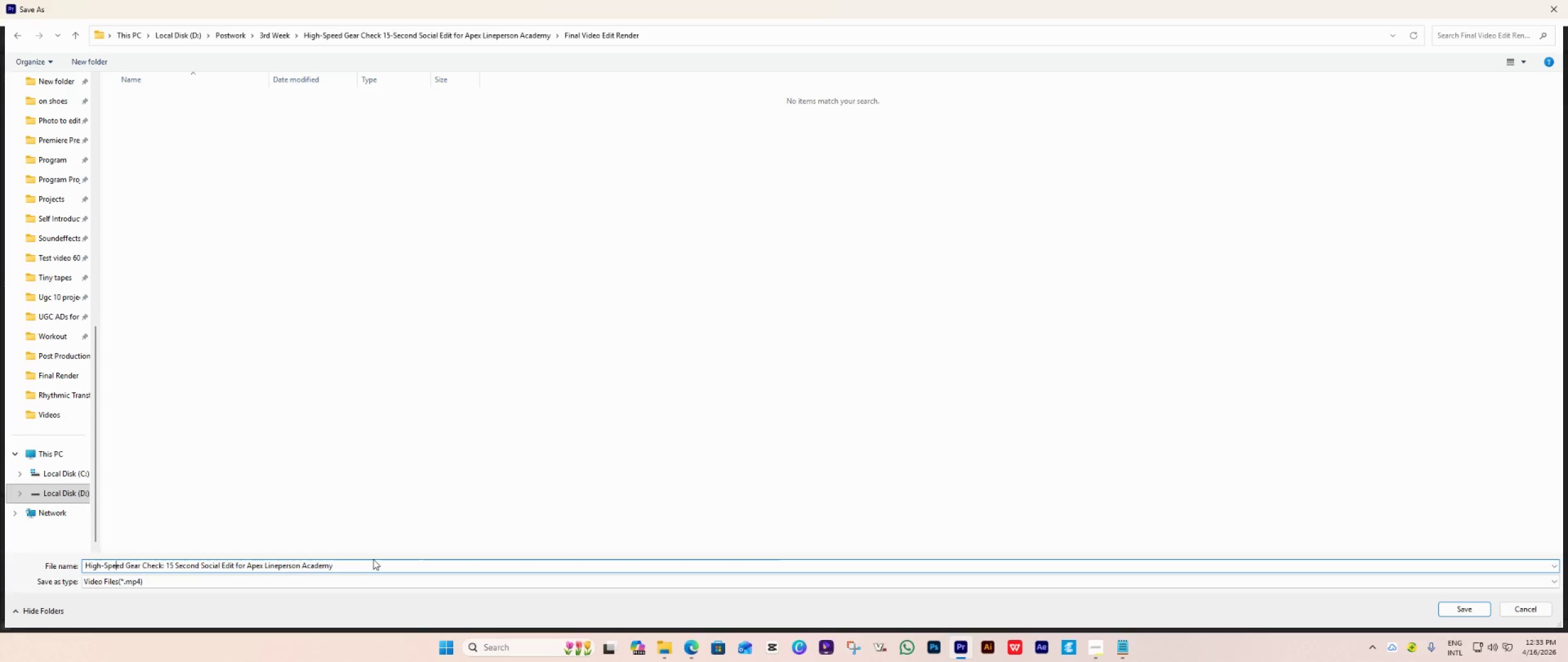 
key(ArrowLeft)
 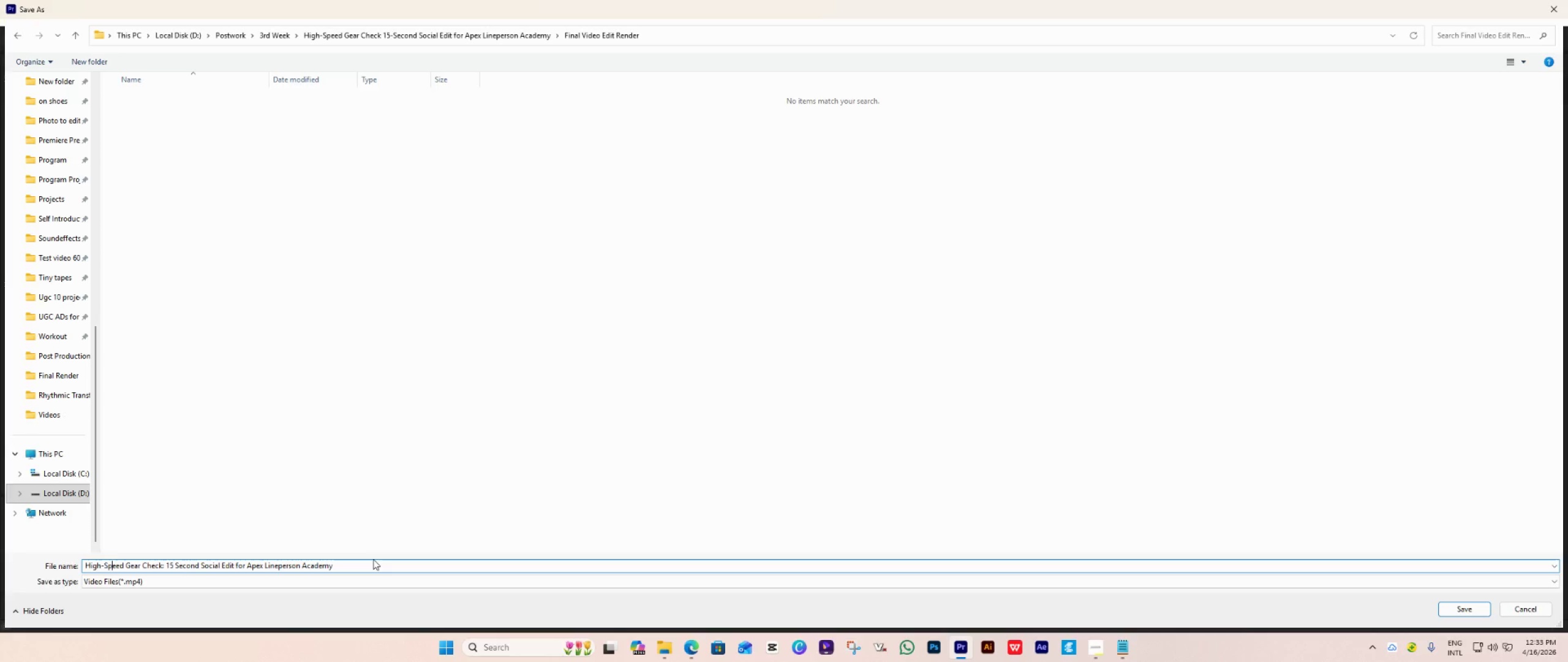 
key(ArrowLeft)
 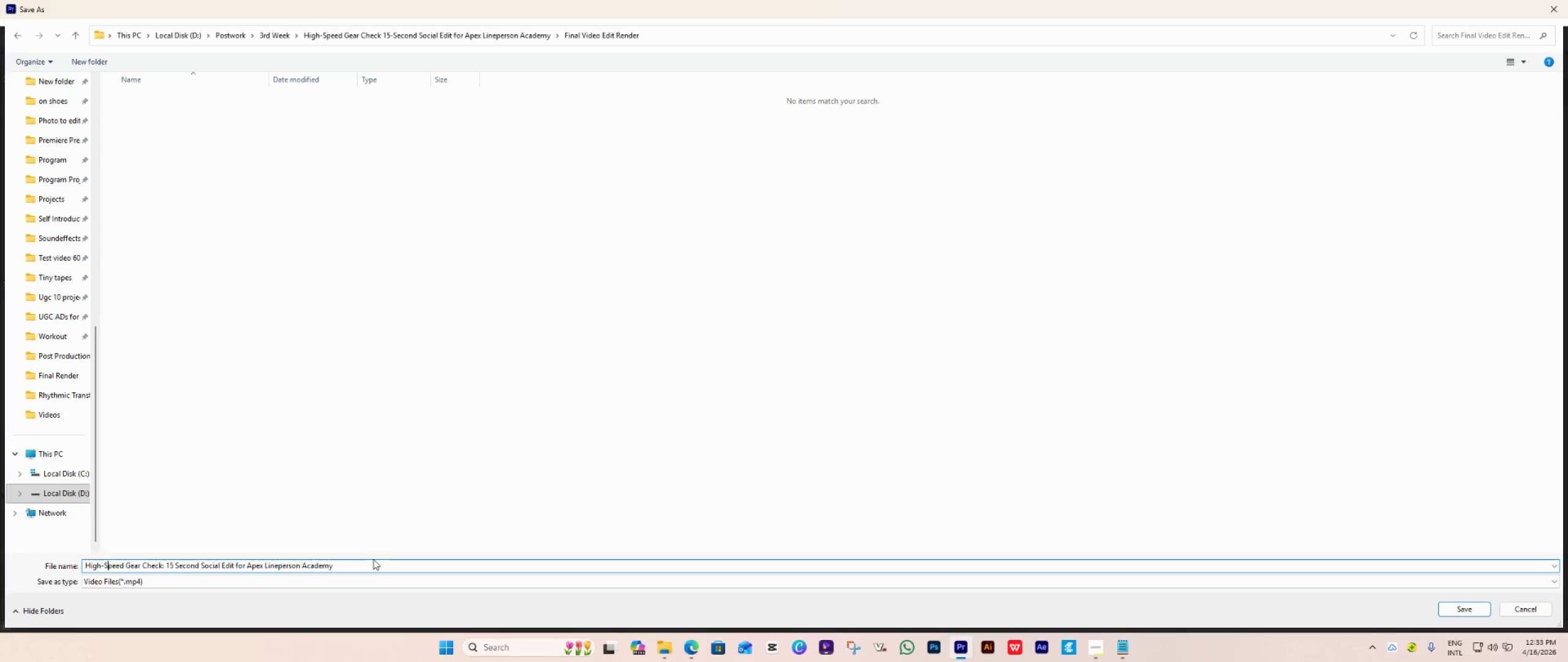 
key(ArrowLeft)
 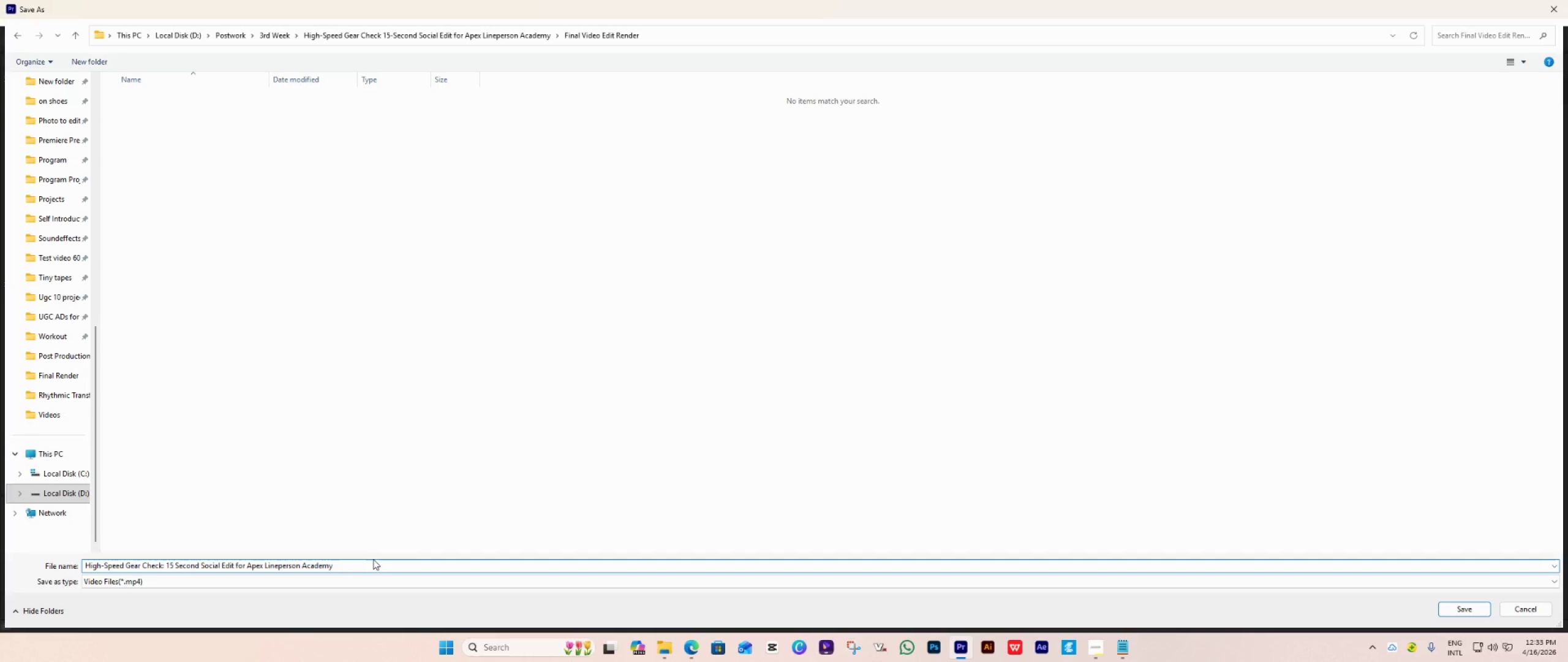 
key(Backspace)
 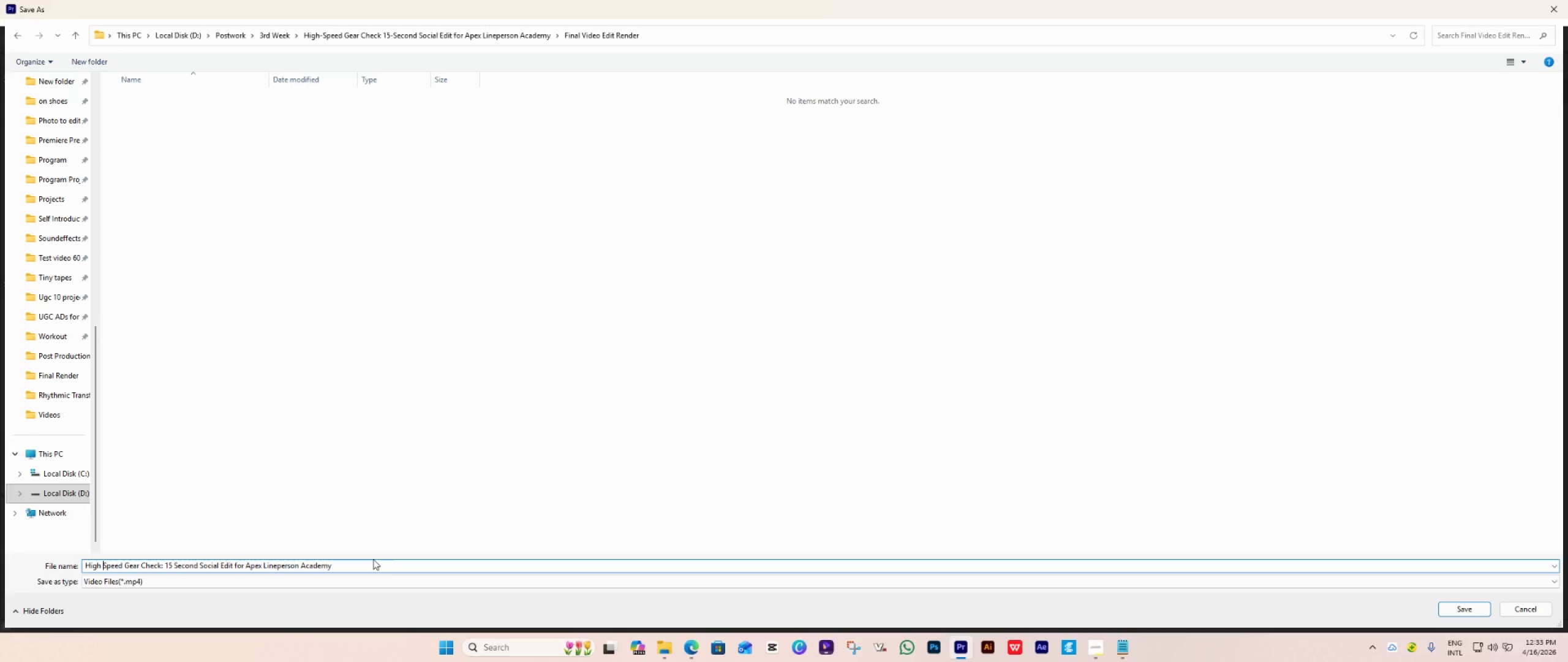 
key(Space)
 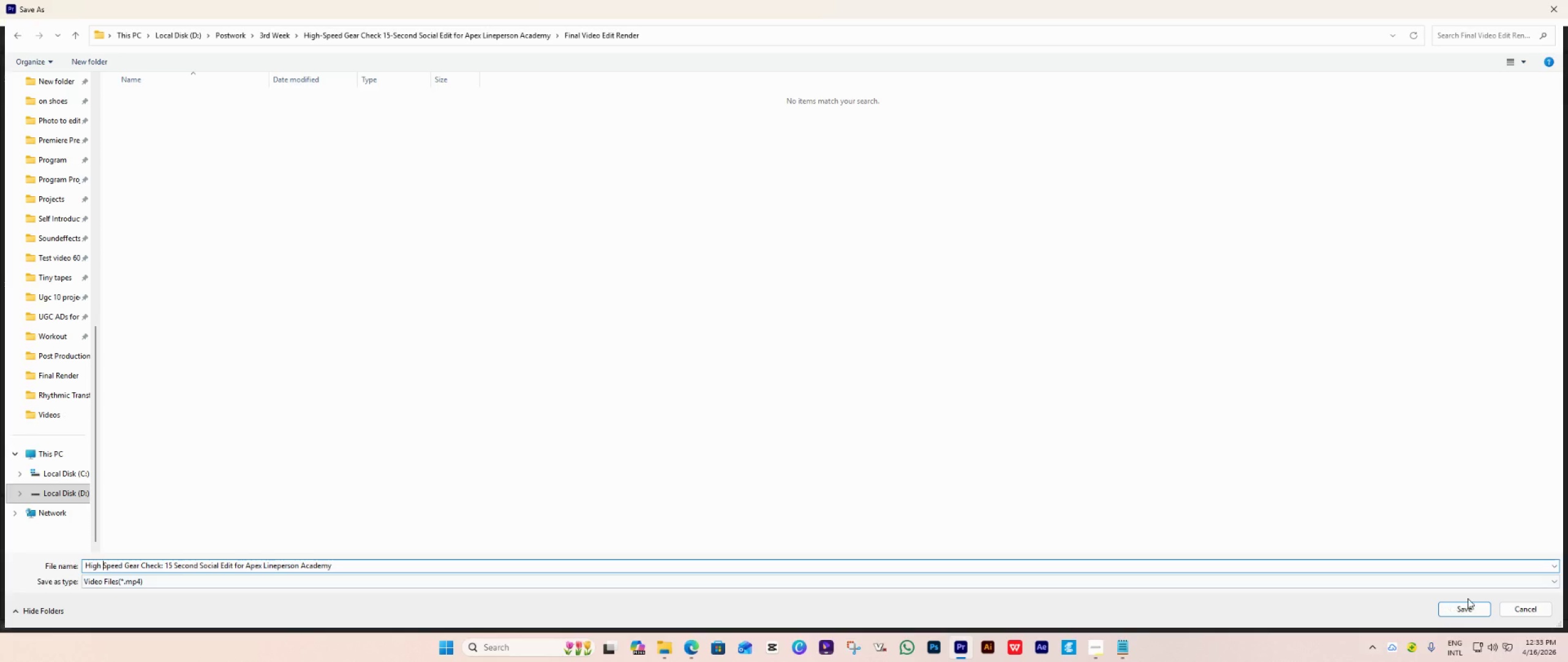 
left_click([1468, 604])
 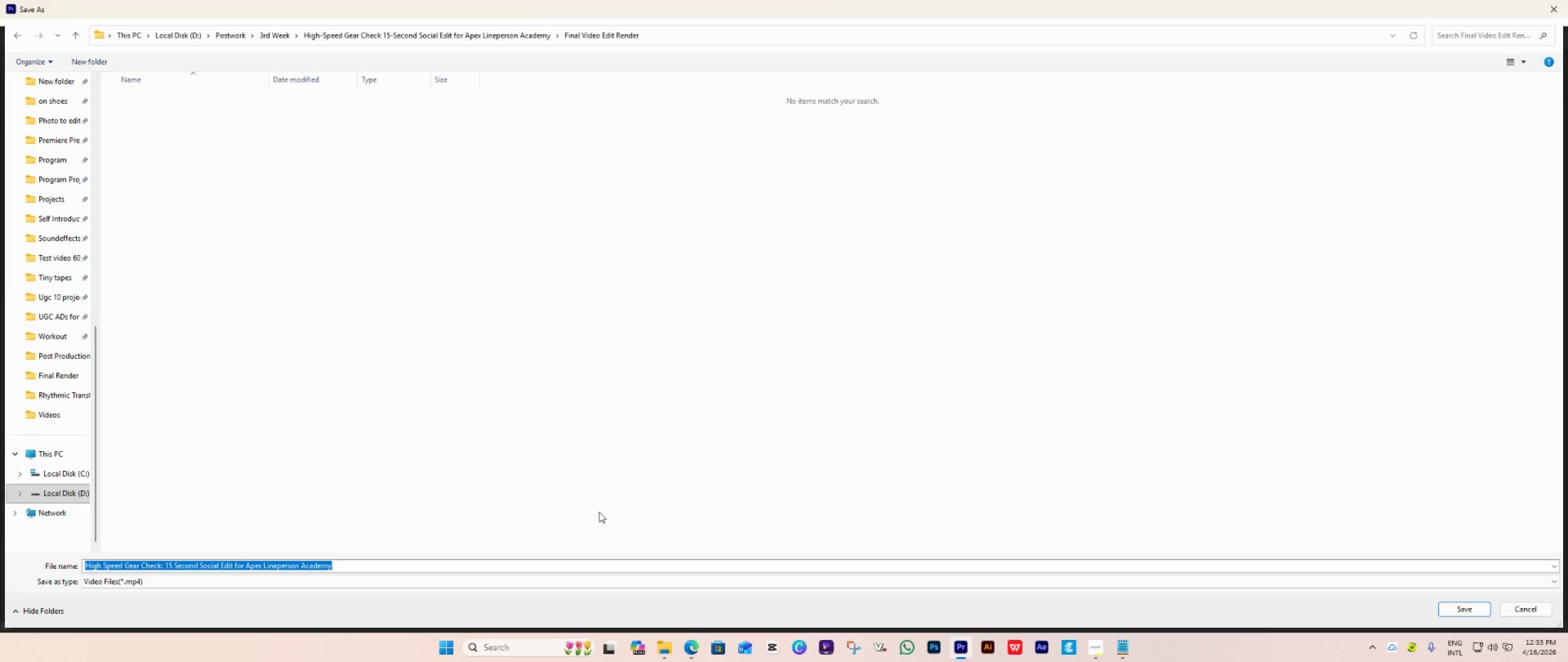 
wait(10.17)
 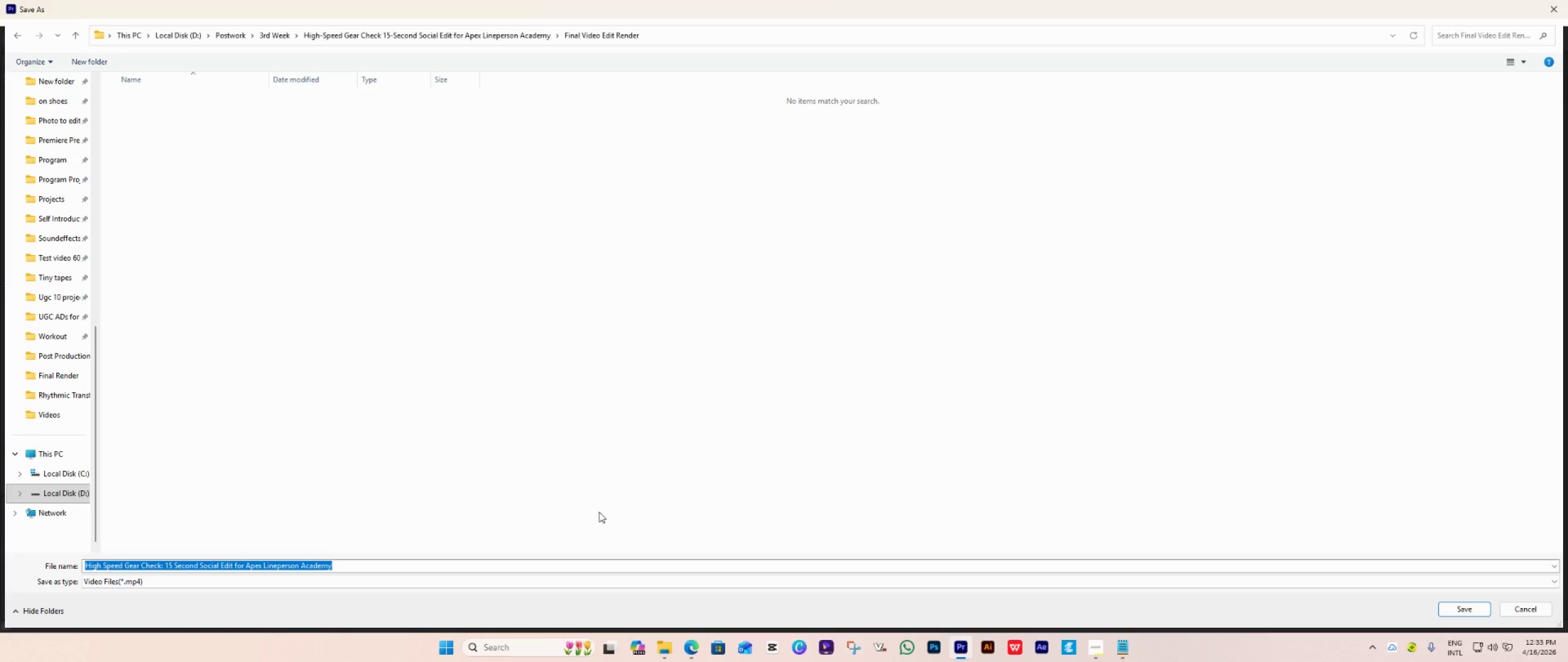 
left_click([165, 566])
 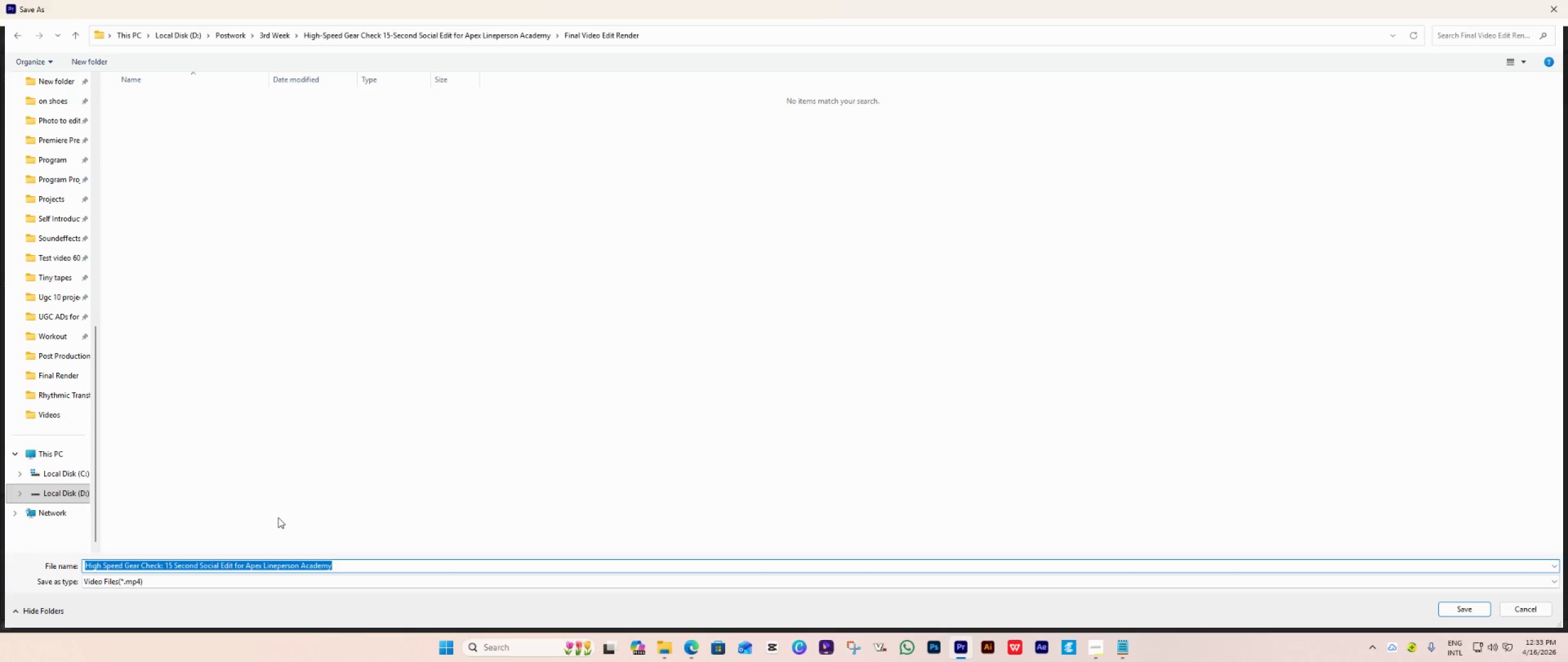 
key(ArrowRight)
 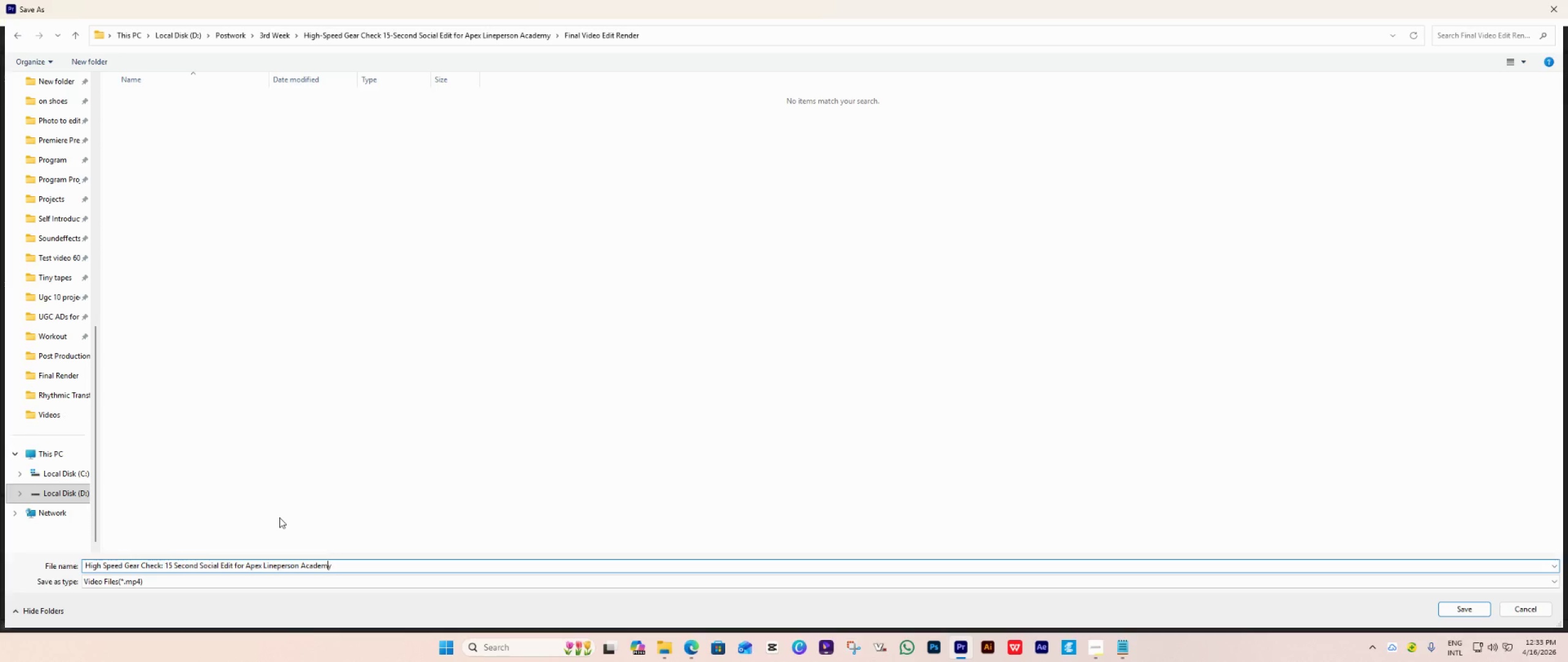 
hold_key(key=ArrowLeft, duration=1.5)
 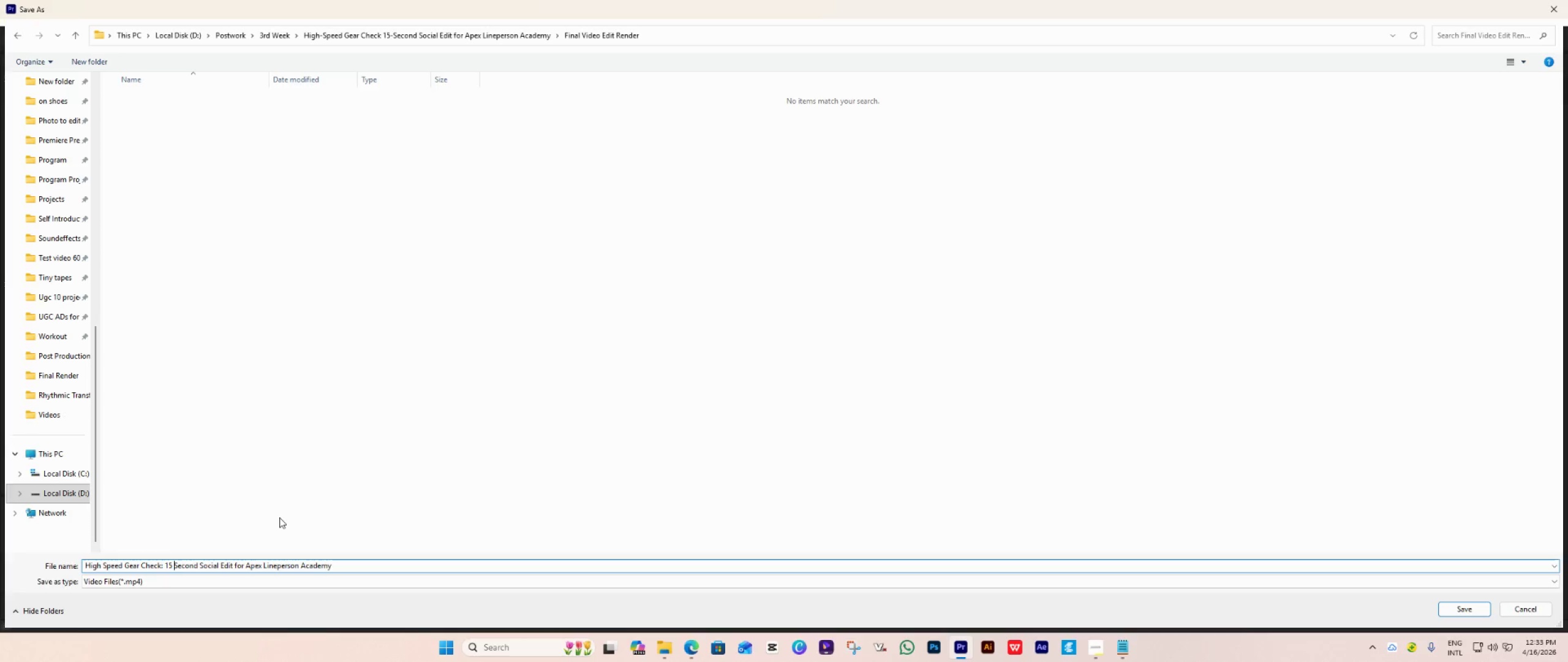 
hold_key(key=ArrowLeft, duration=0.62)
 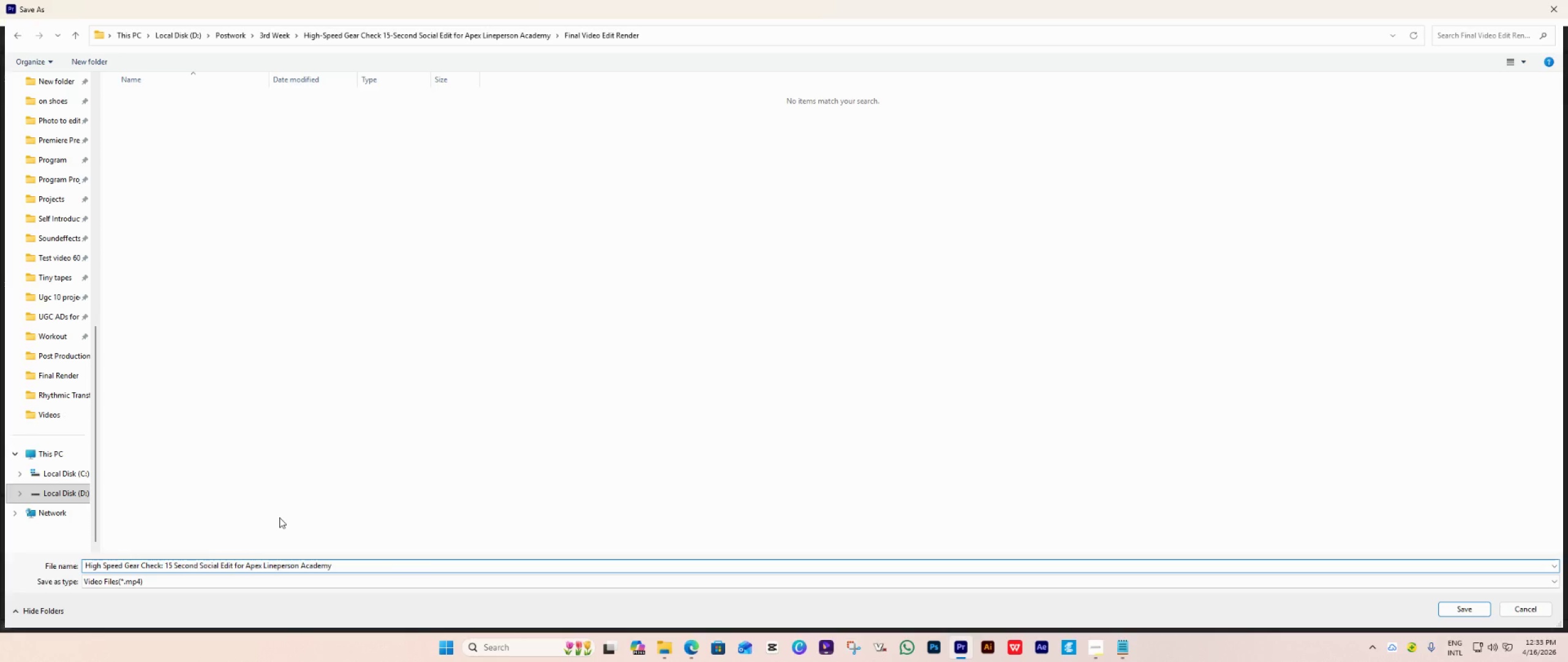 
key(Backspace)
 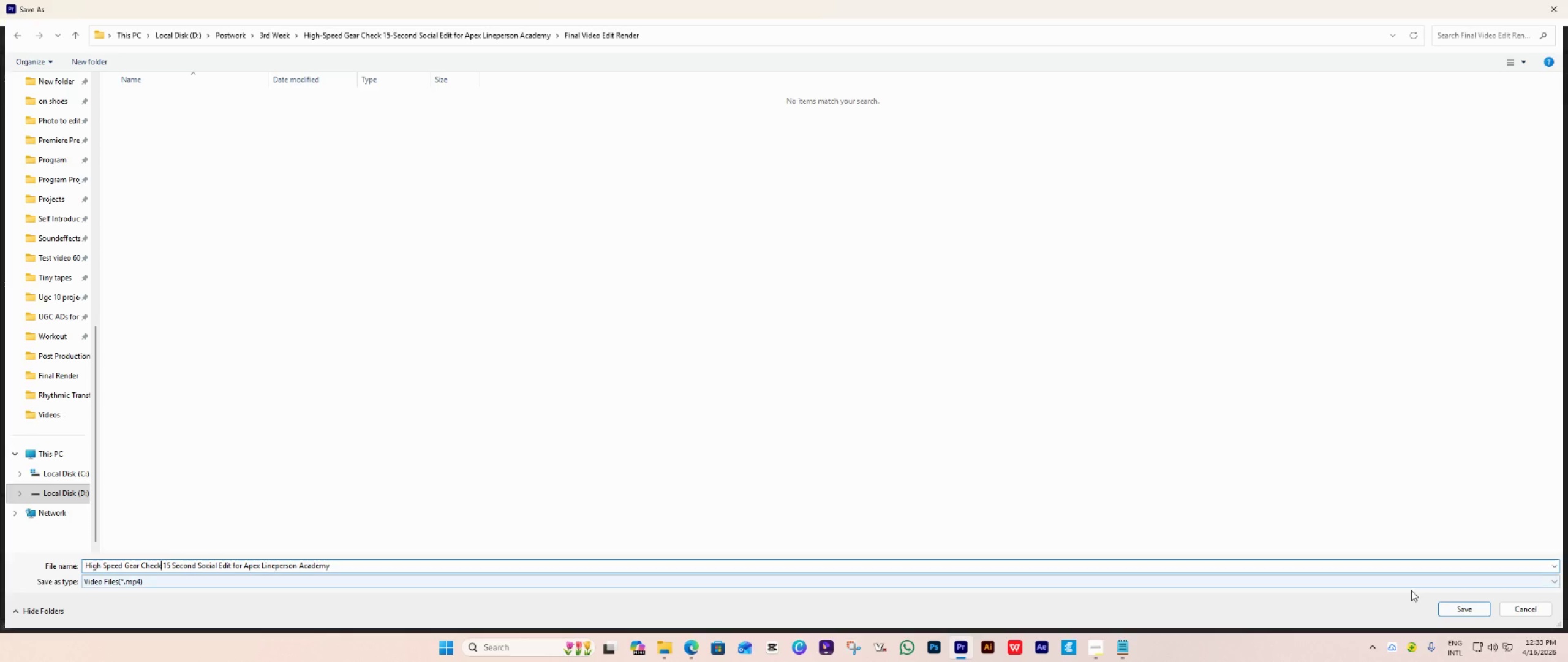 
left_click([1448, 607])
 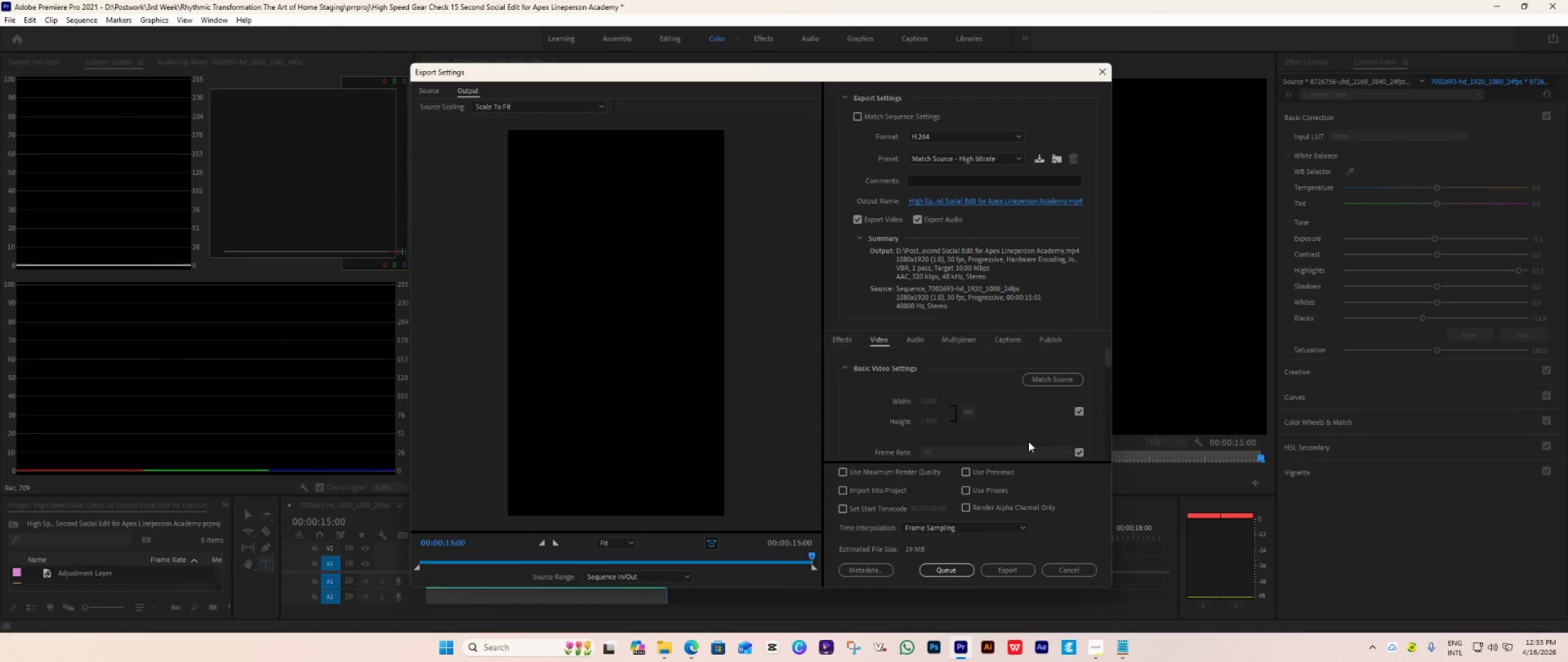 
left_click([1009, 566])
 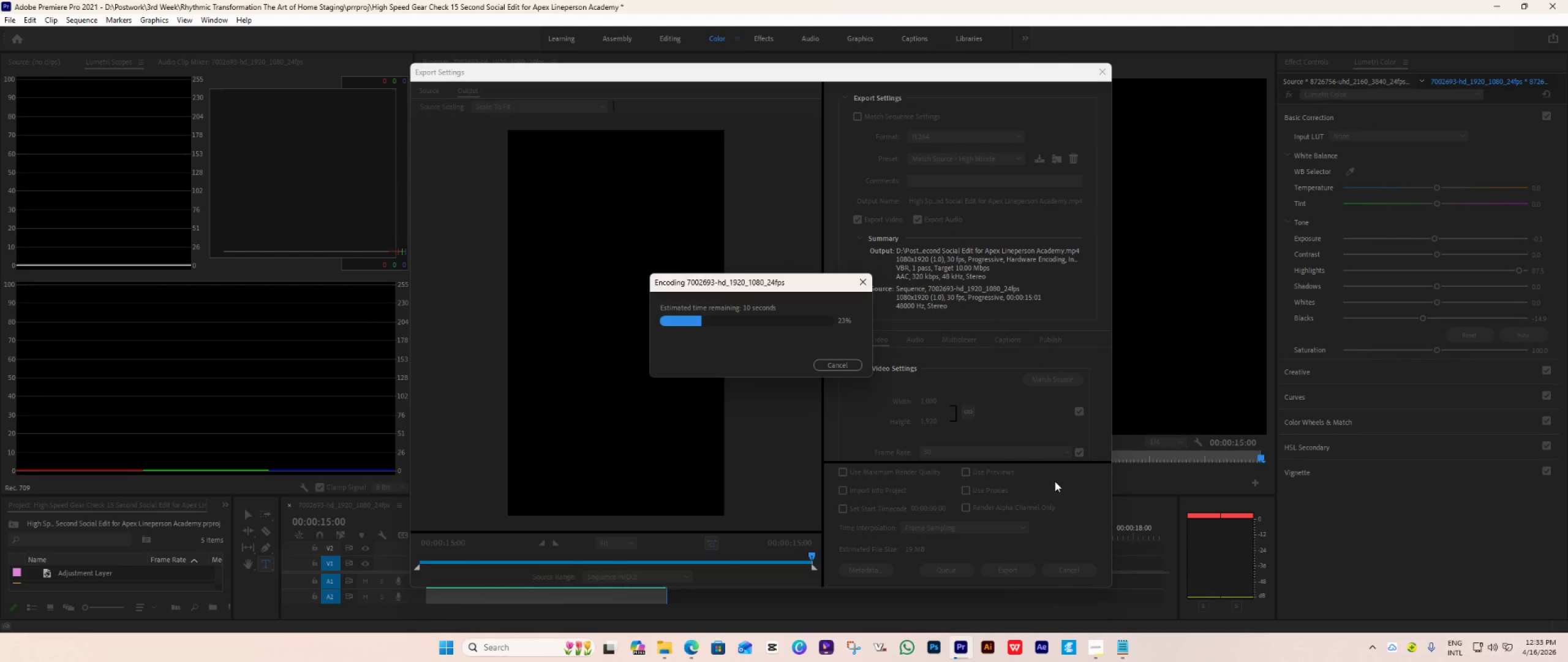 
wait(5.27)
 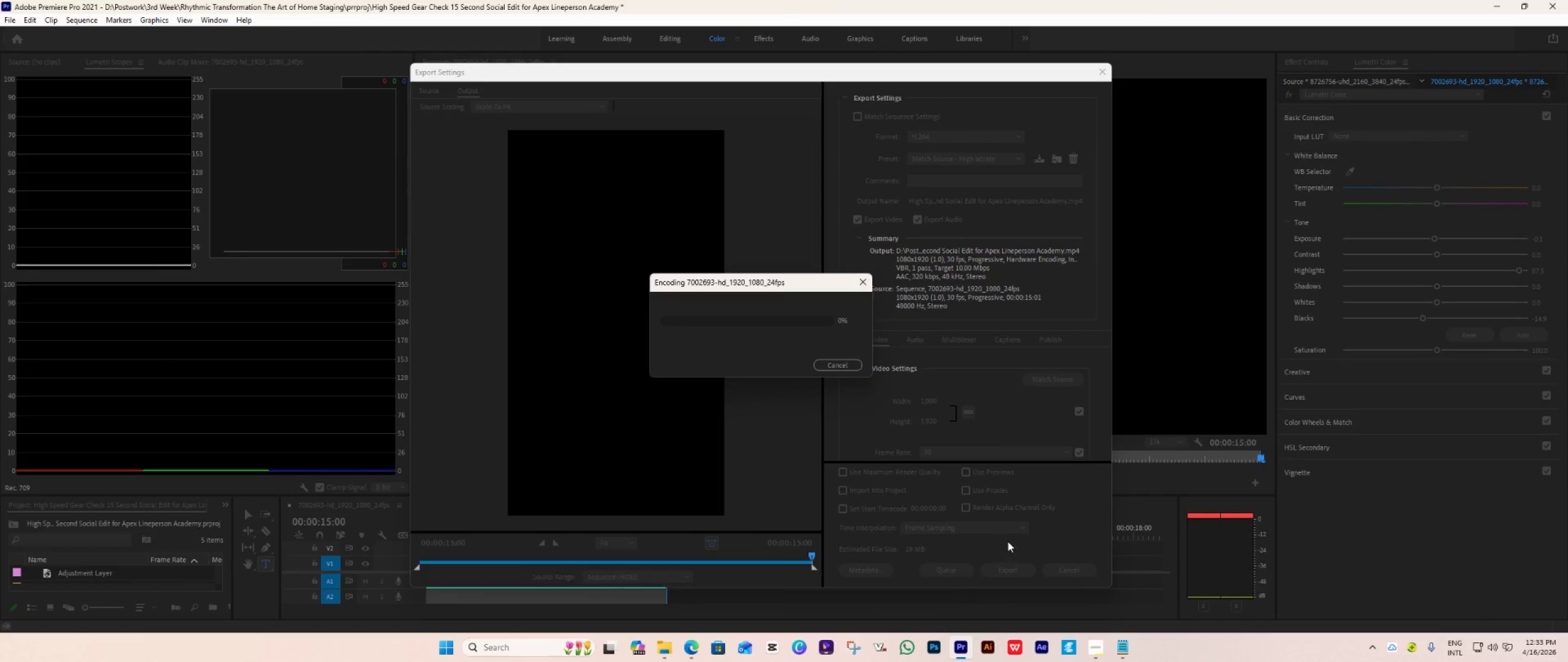 
left_click([1097, 649])
 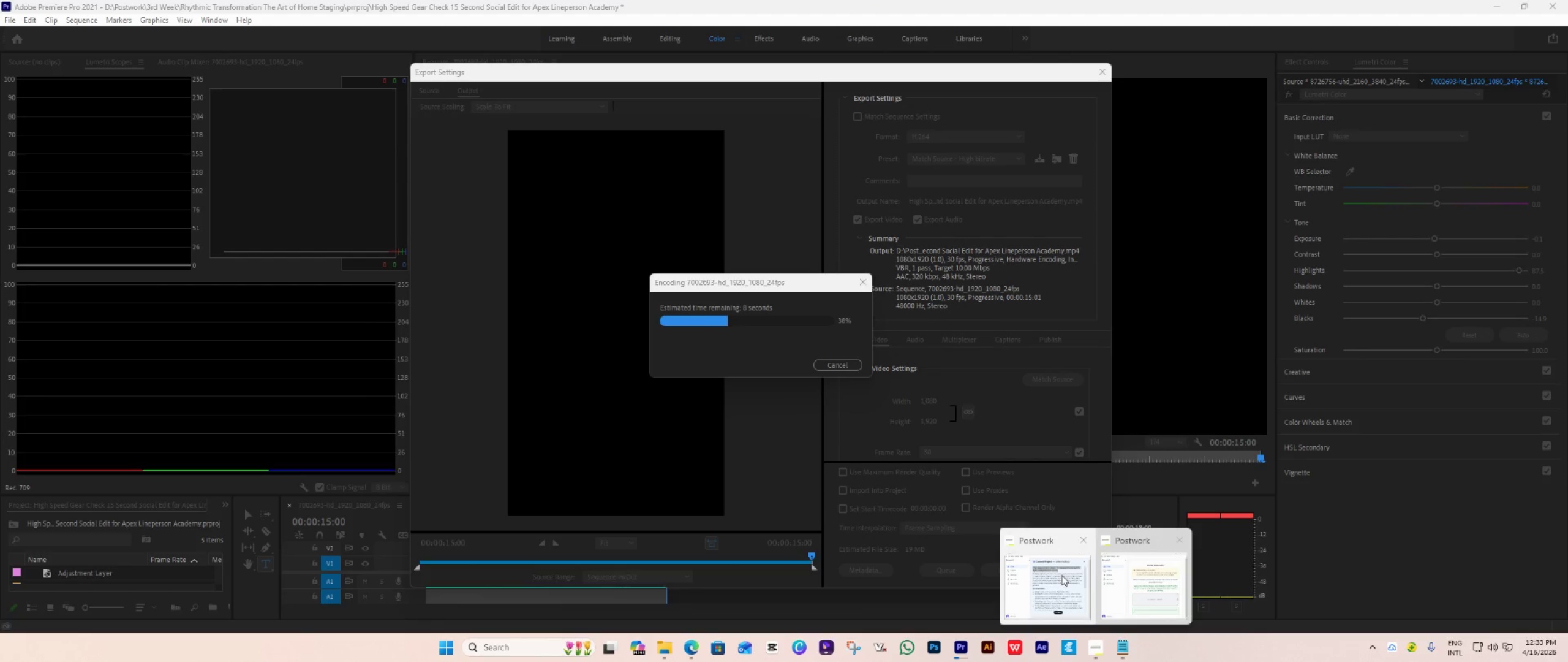 
left_click([1047, 571])